 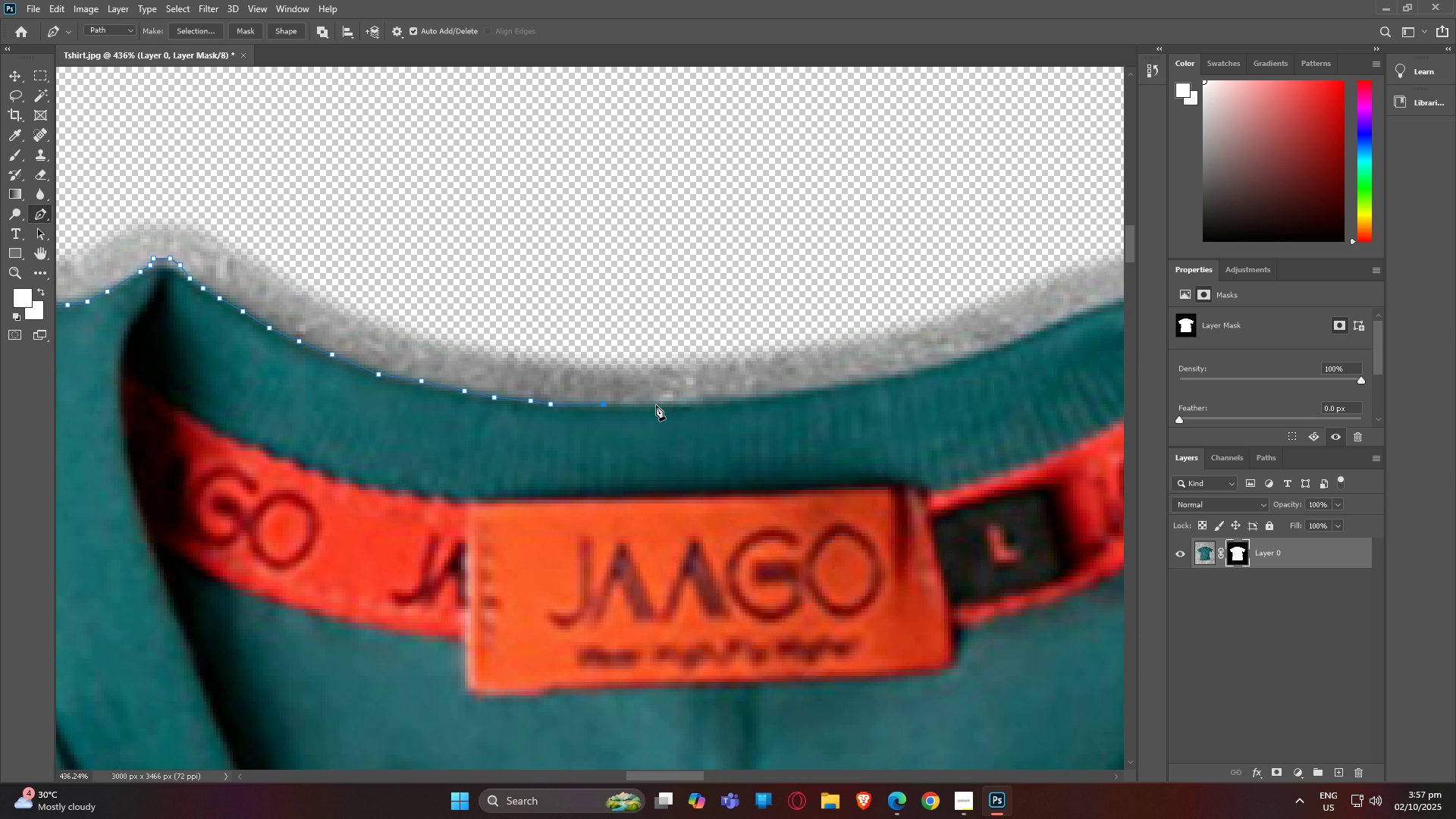 
left_click([657, 405])
 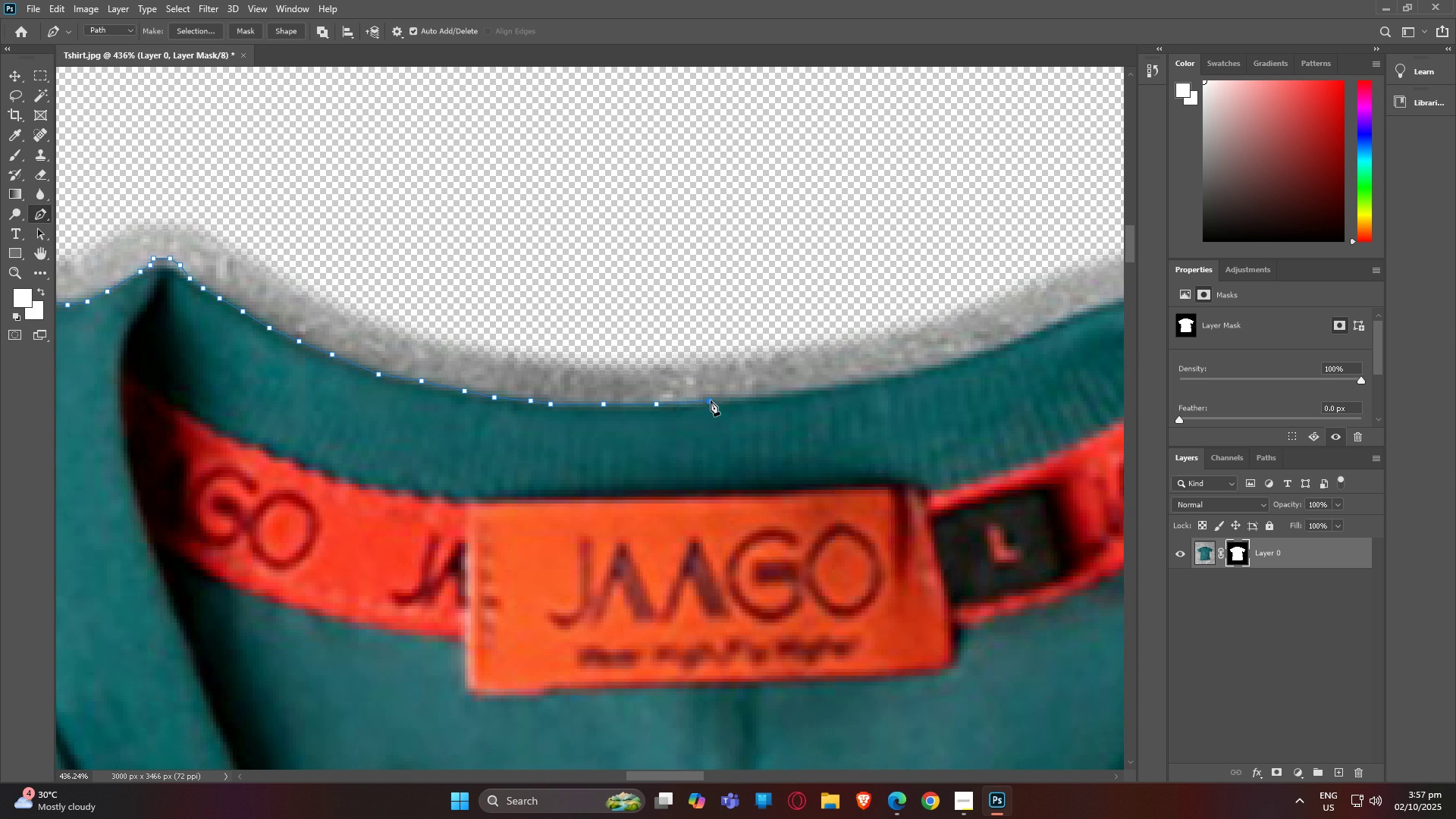 
left_click([711, 400])
 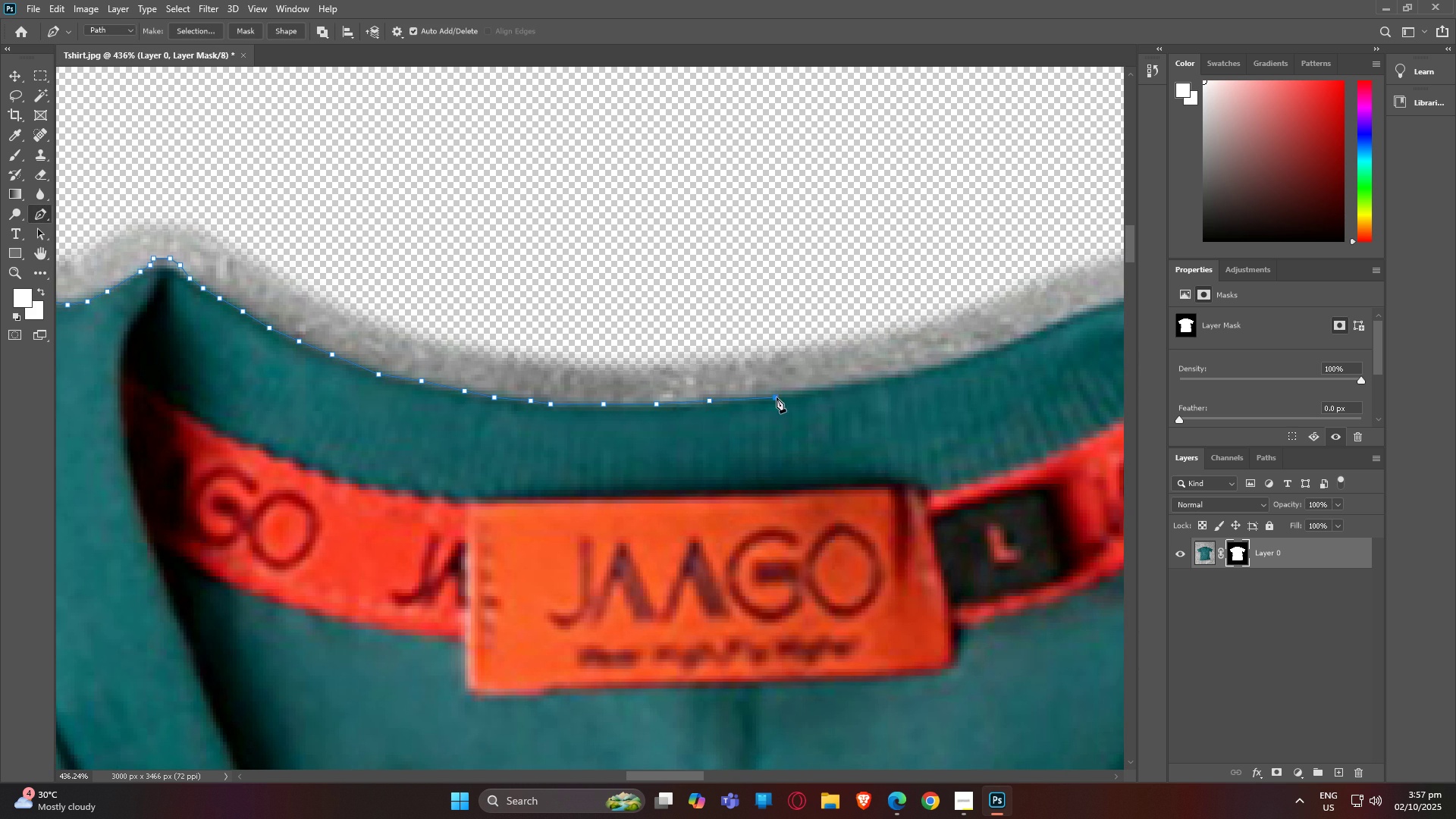 
left_click([777, 397])
 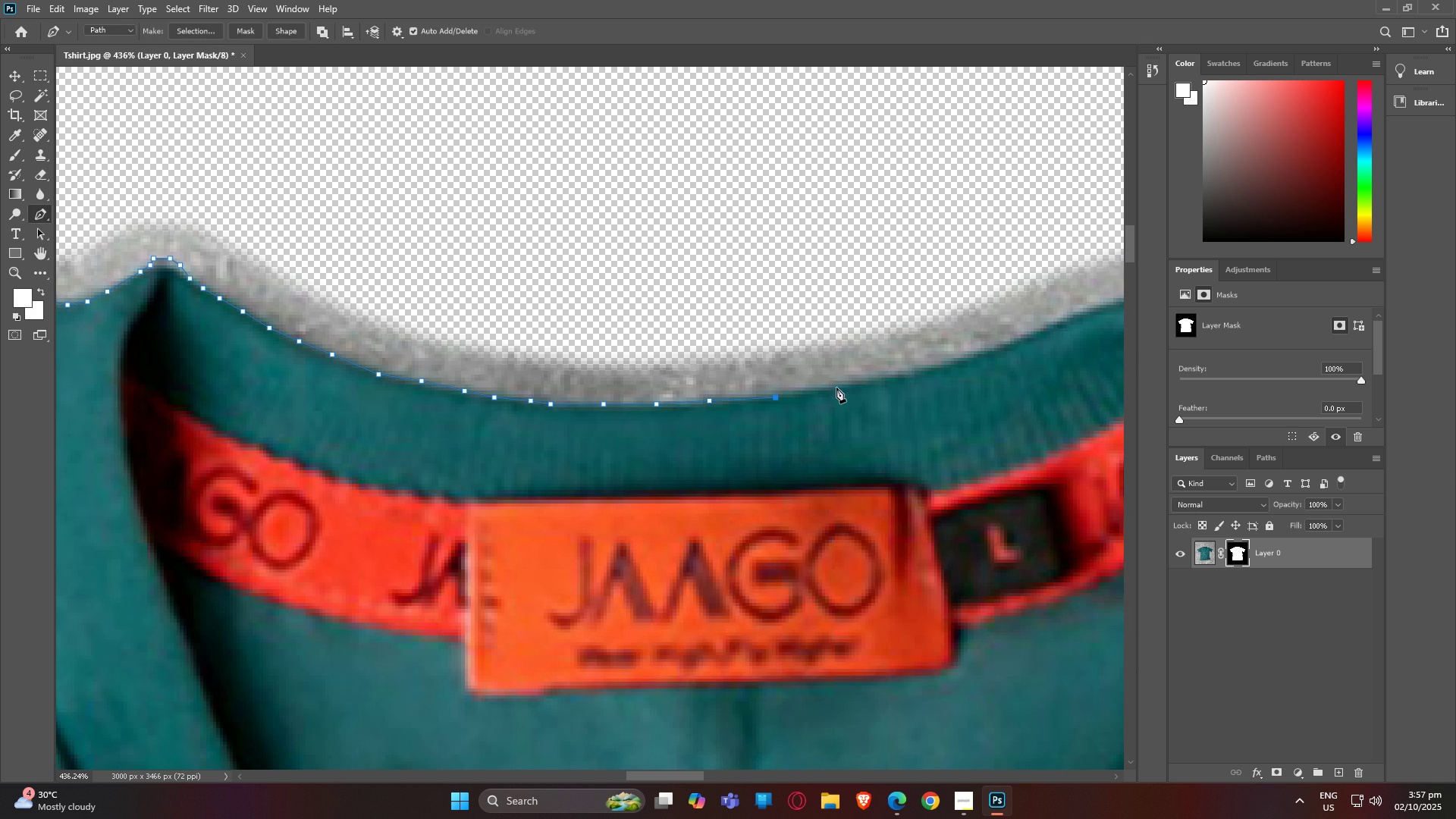 
left_click([836, 388])
 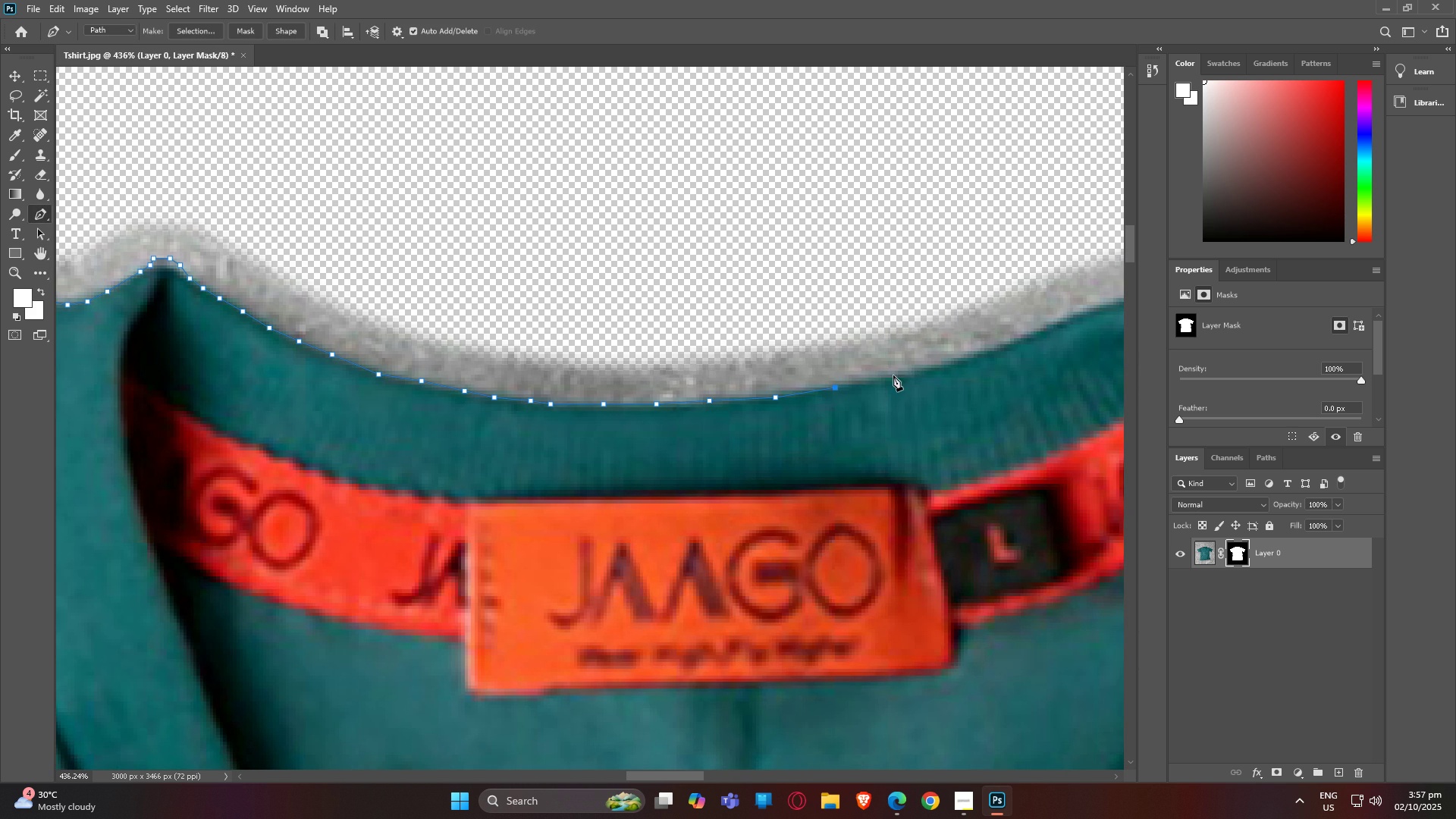 
left_click([893, 375])
 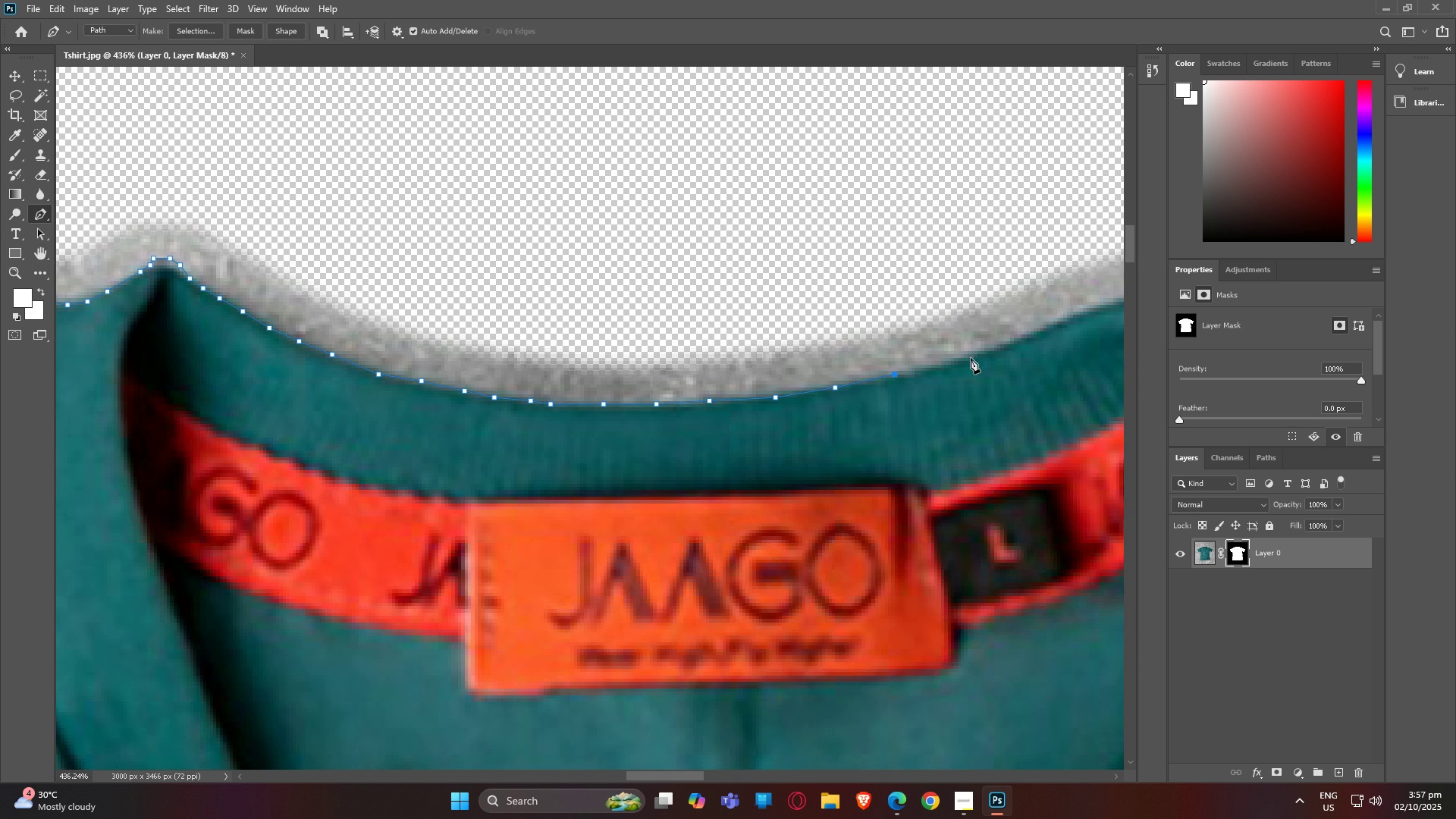 
left_click([969, 359])
 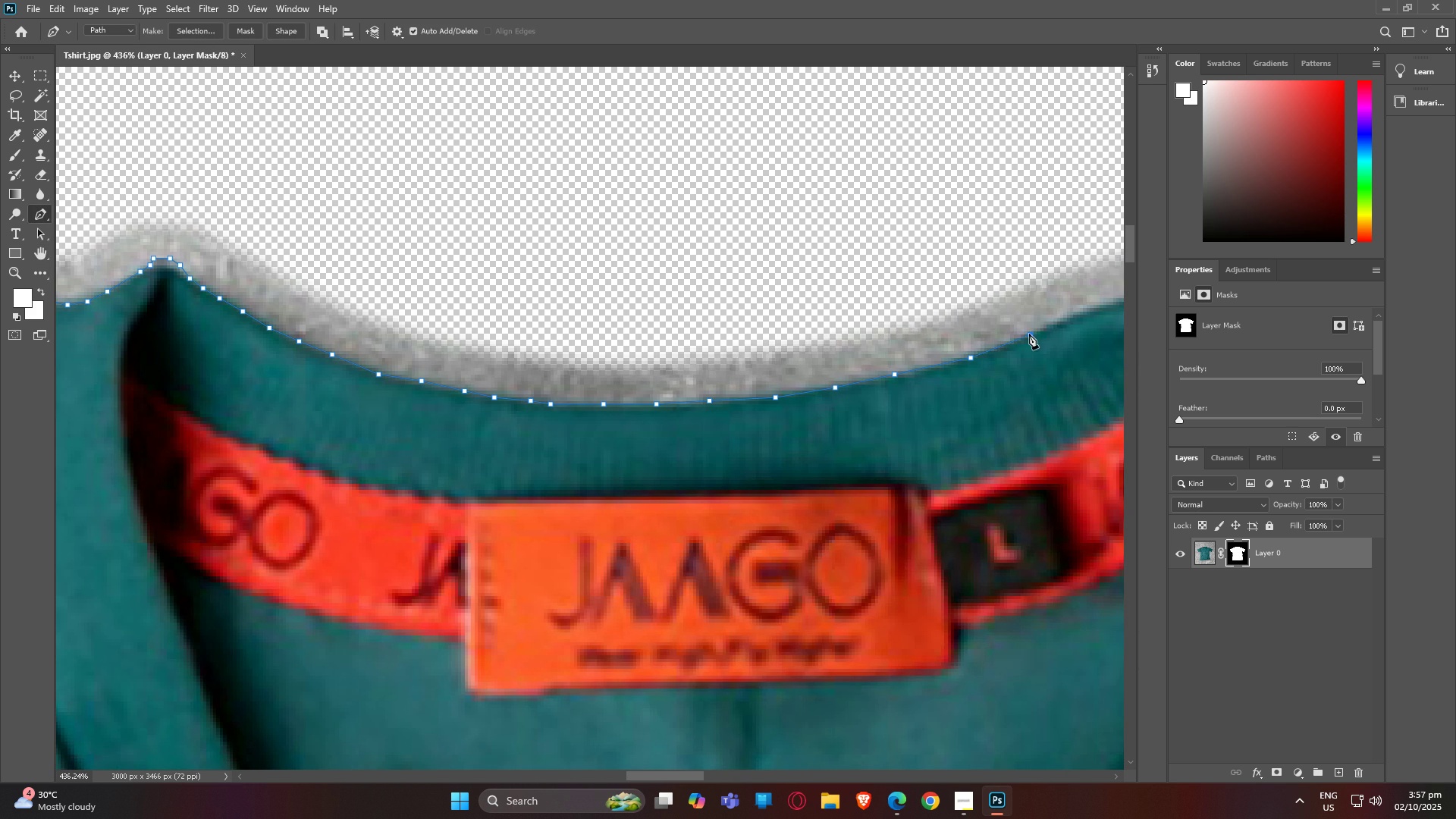 
left_click([1029, 334])
 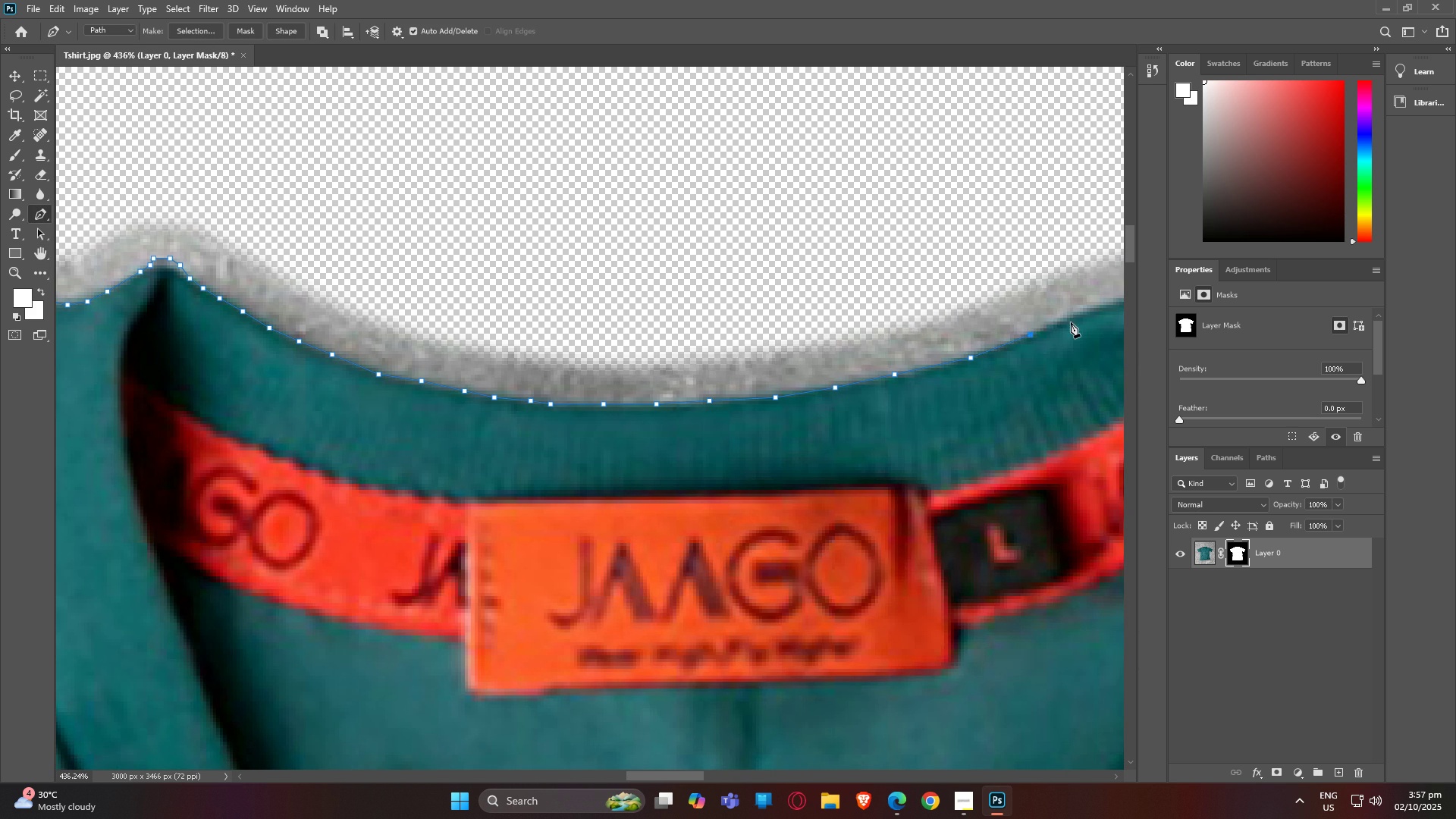 
left_click([1071, 322])
 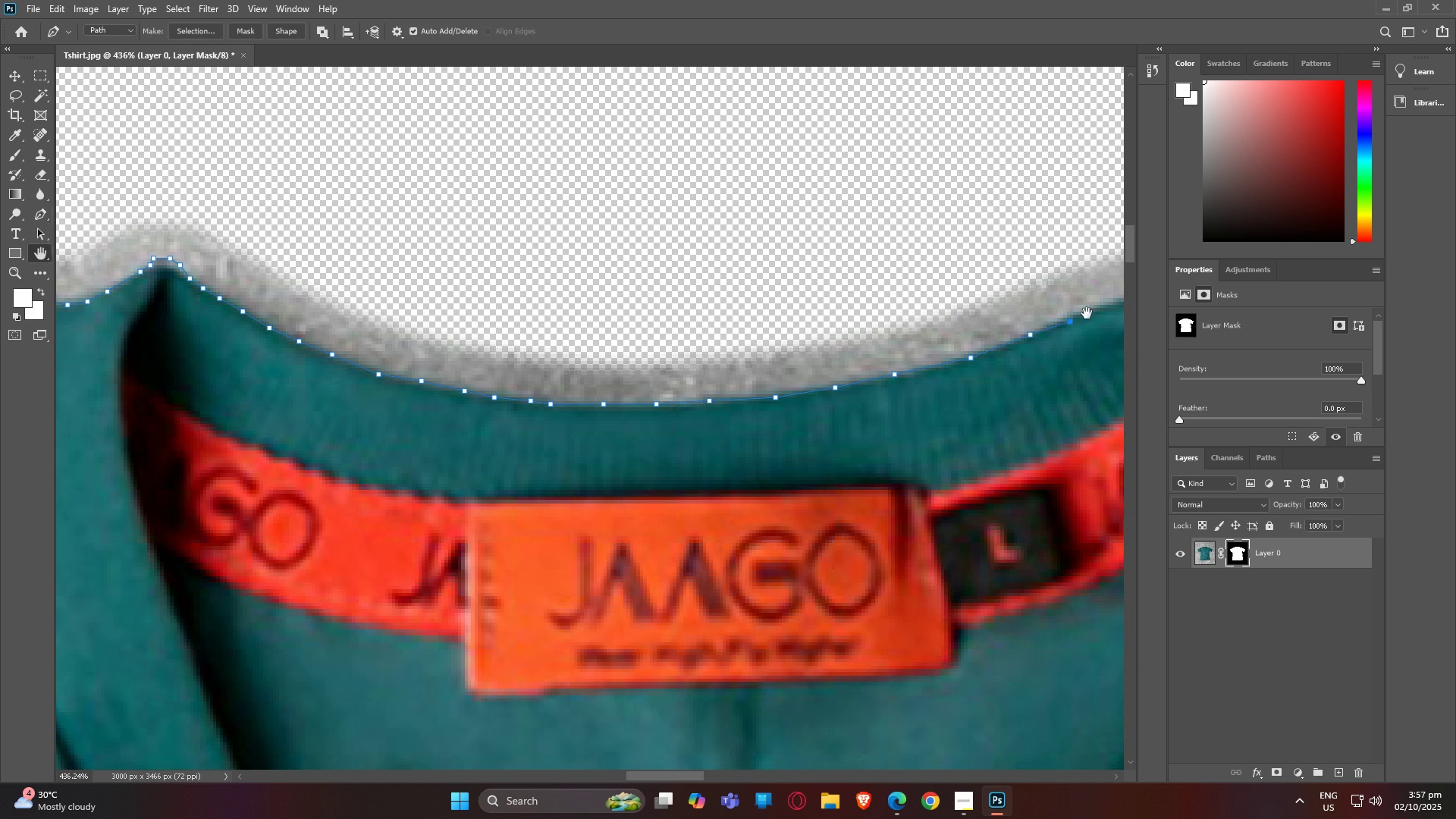 
key(H)